 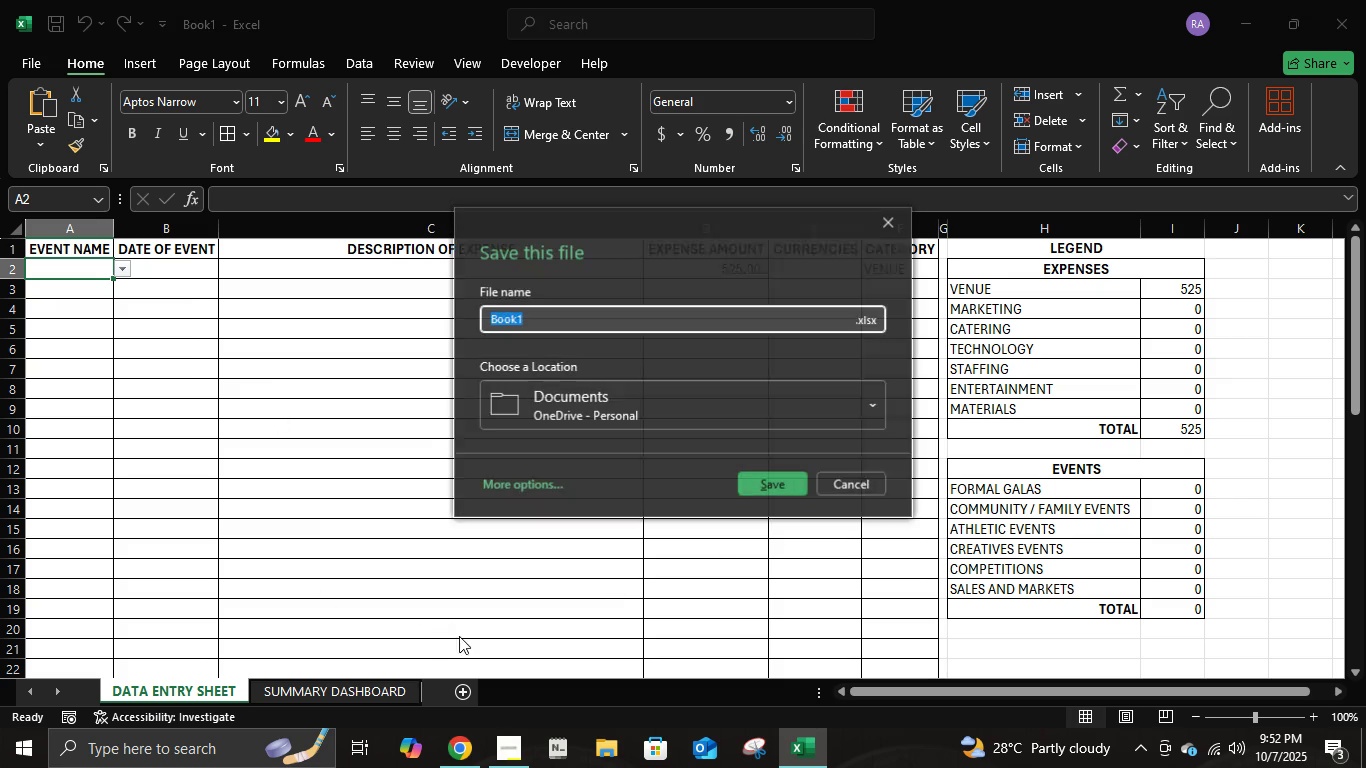 
left_click([857, 491])
 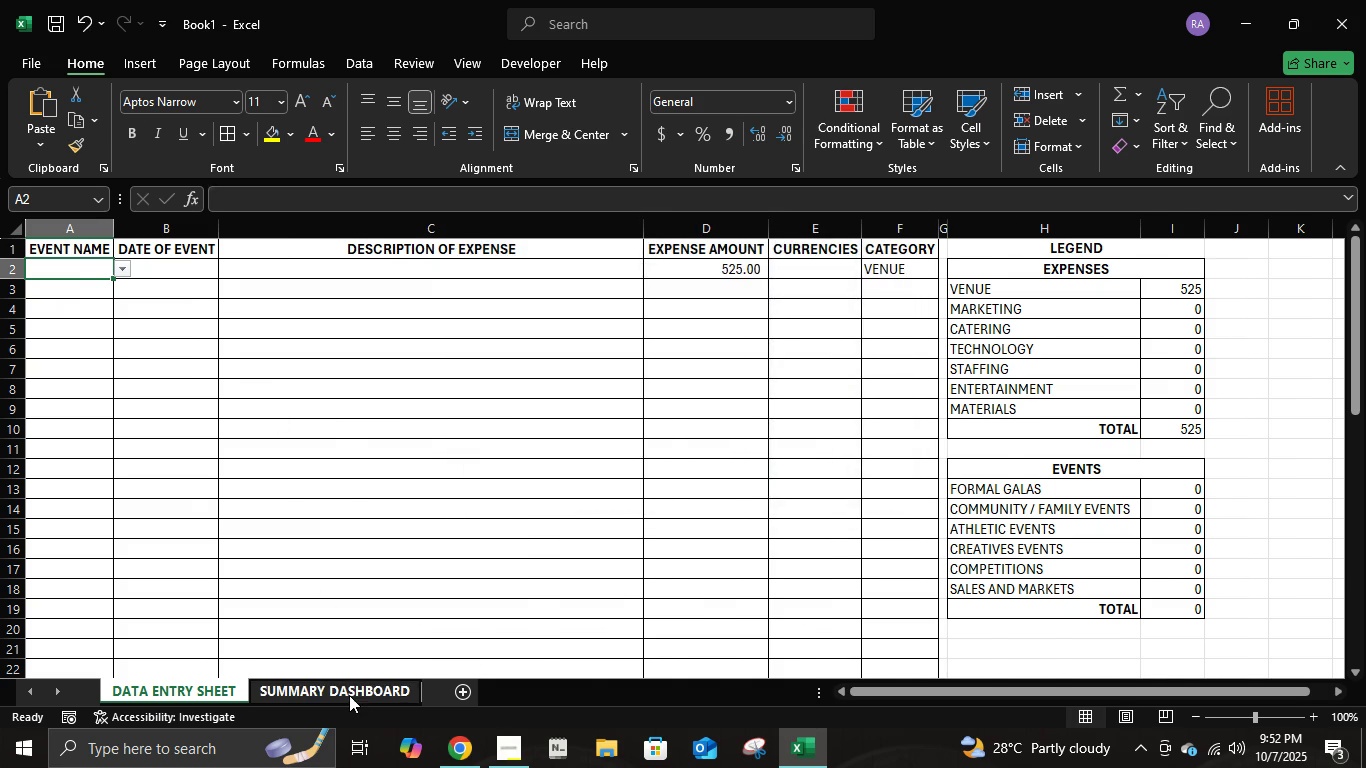 
left_click([349, 695])
 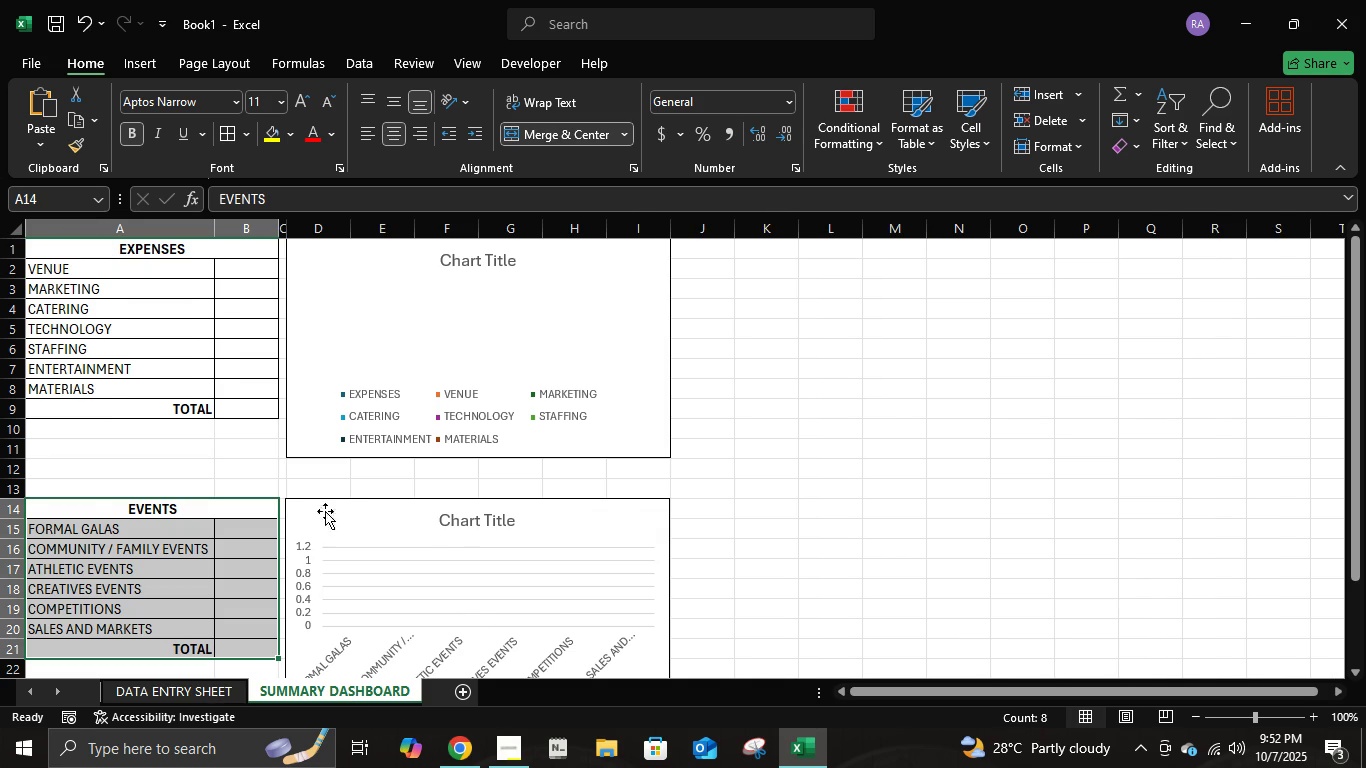 
left_click([236, 265])
 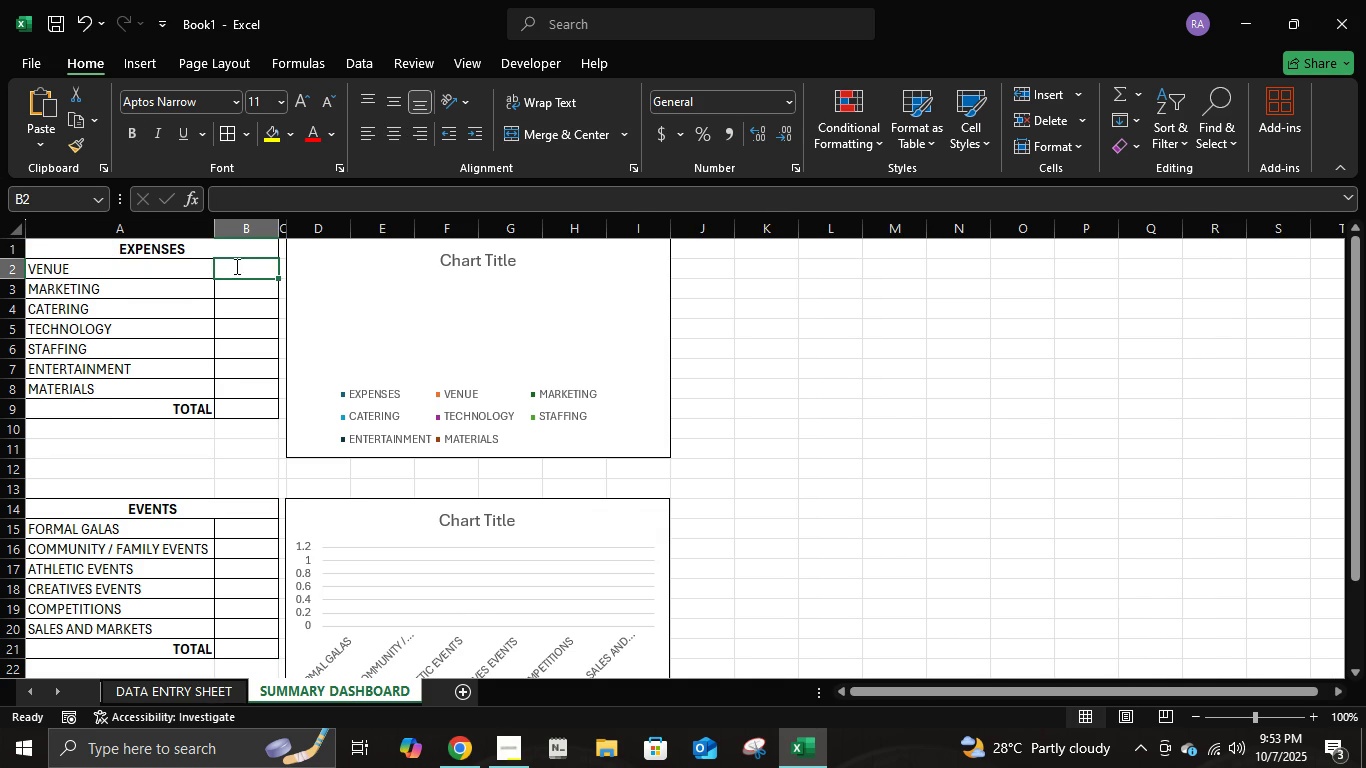 
key(Equal)
 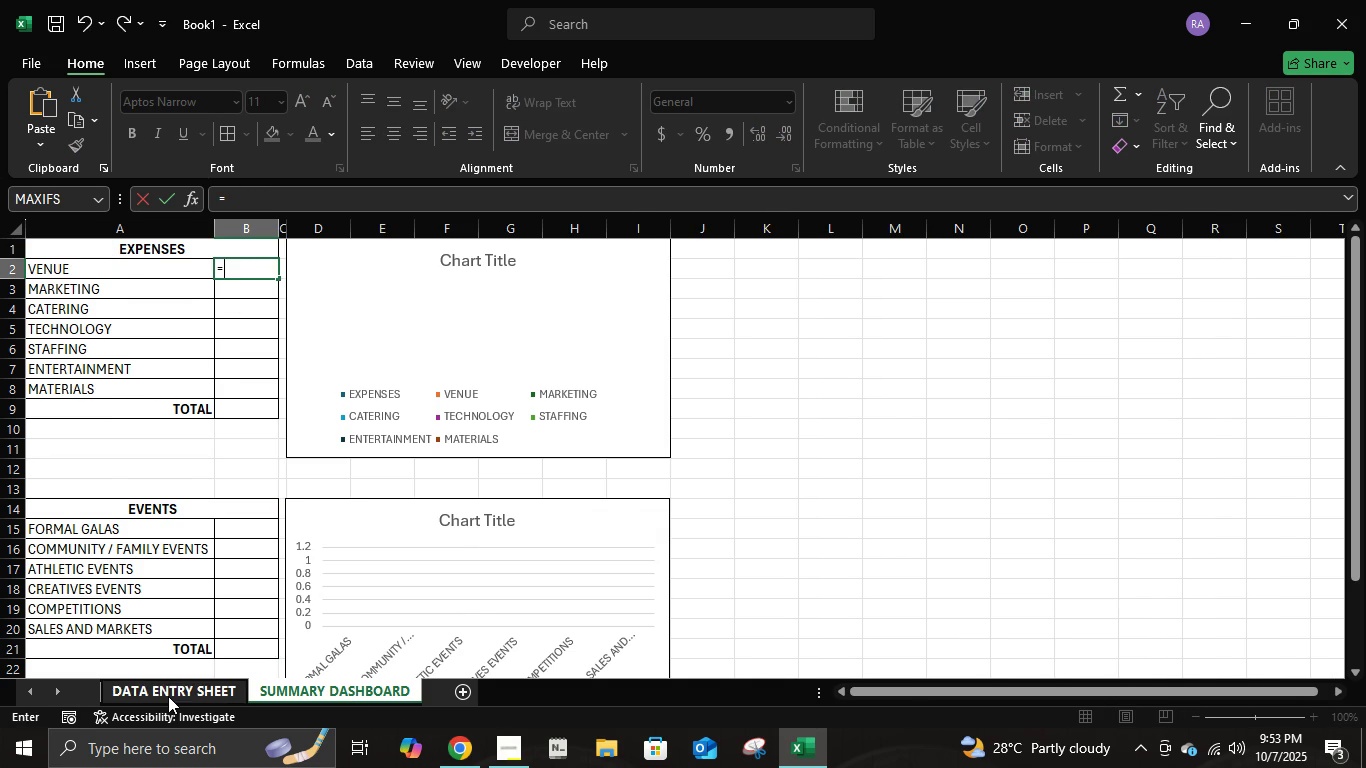 
left_click([168, 696])
 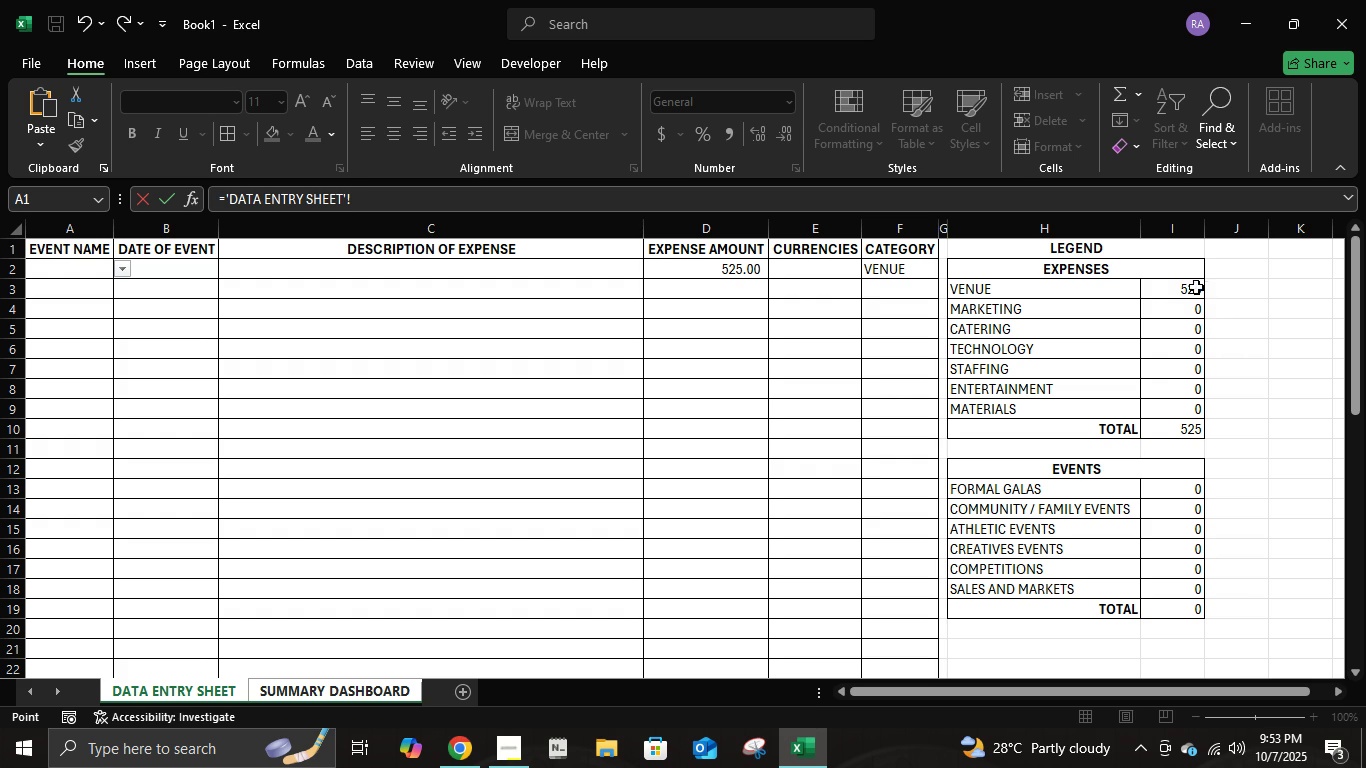 
left_click([1196, 287])
 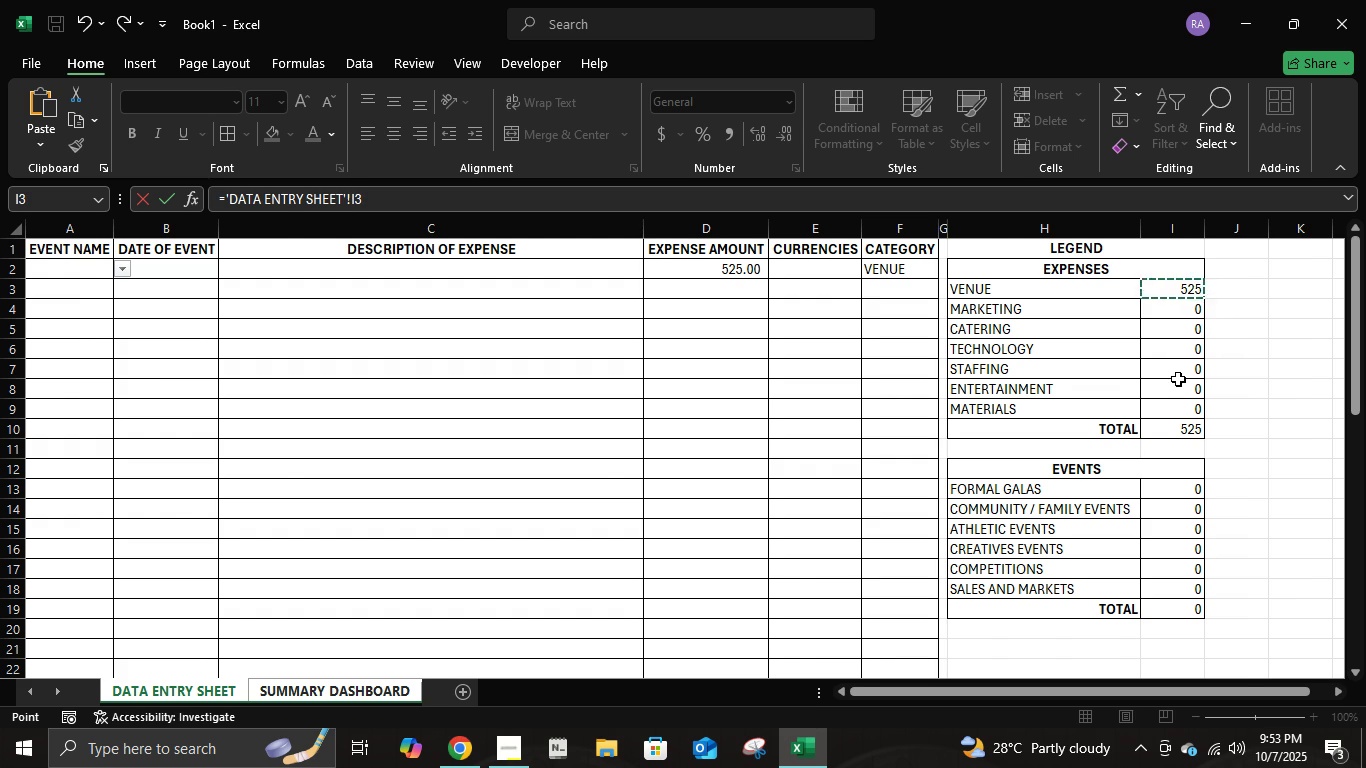 
key(Enter)
 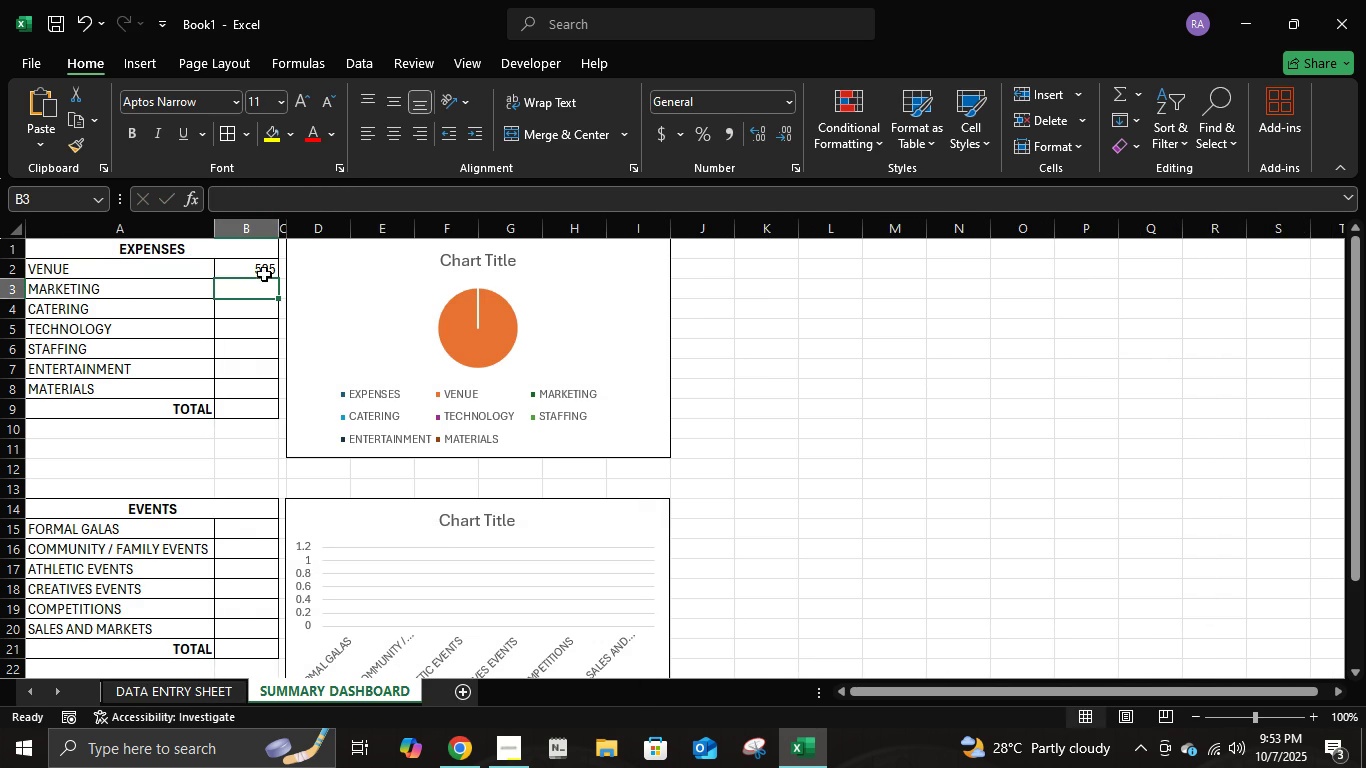 
left_click([261, 267])
 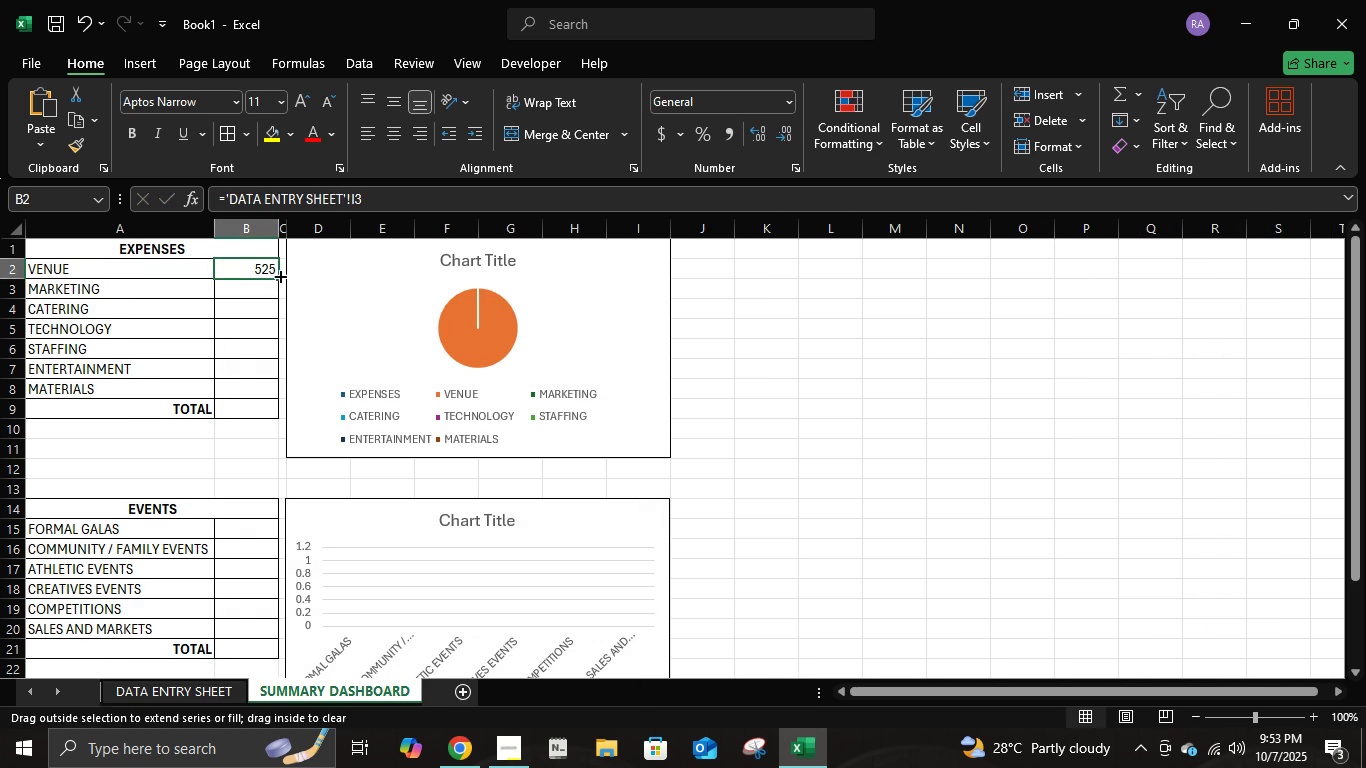 
double_click([279, 275])
 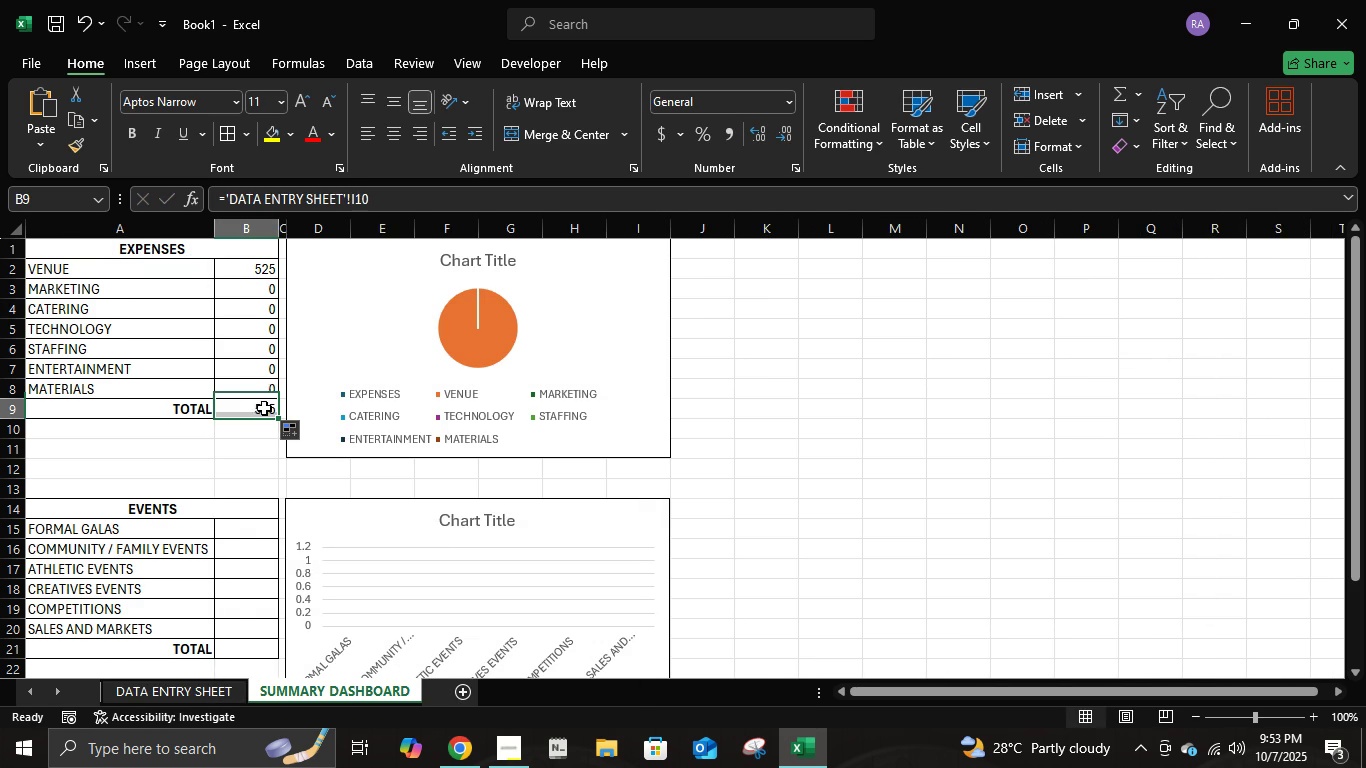 
left_click([264, 408])
 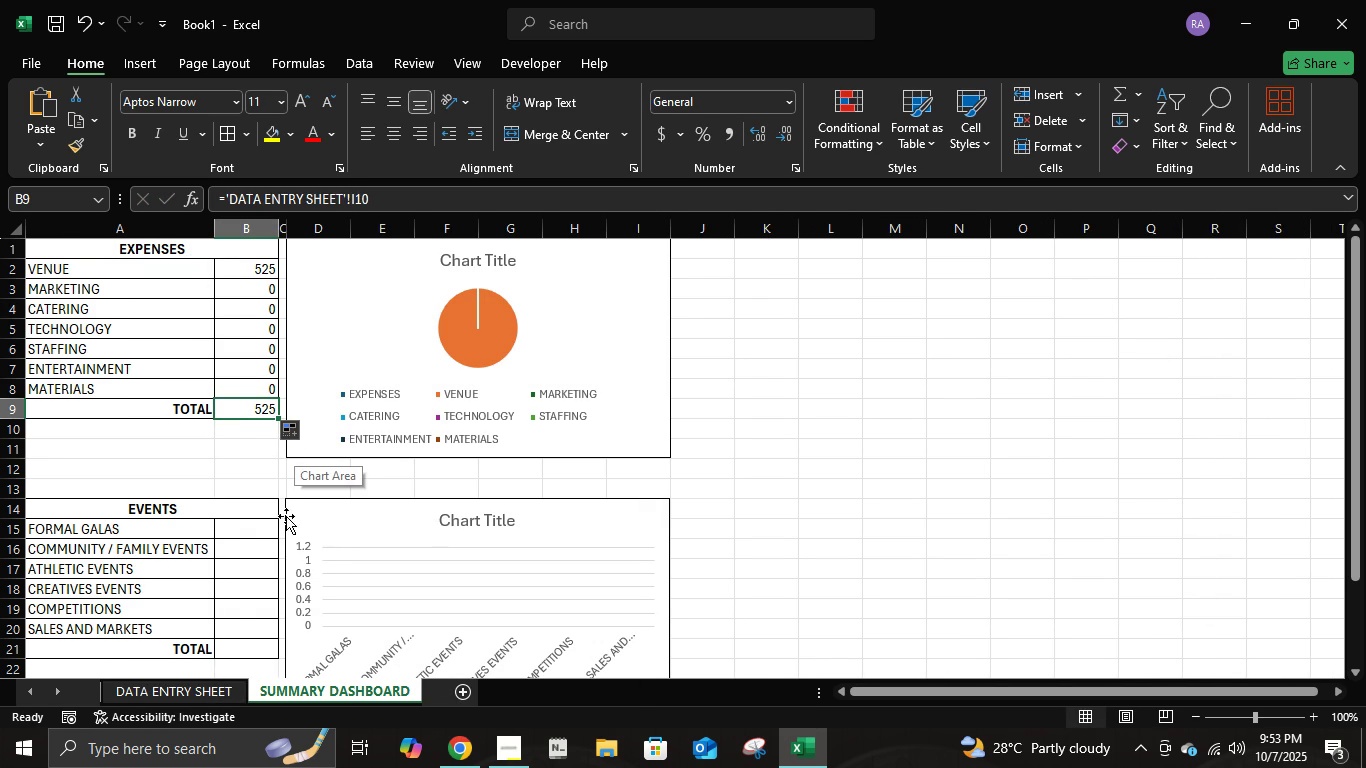 
left_click([255, 531])
 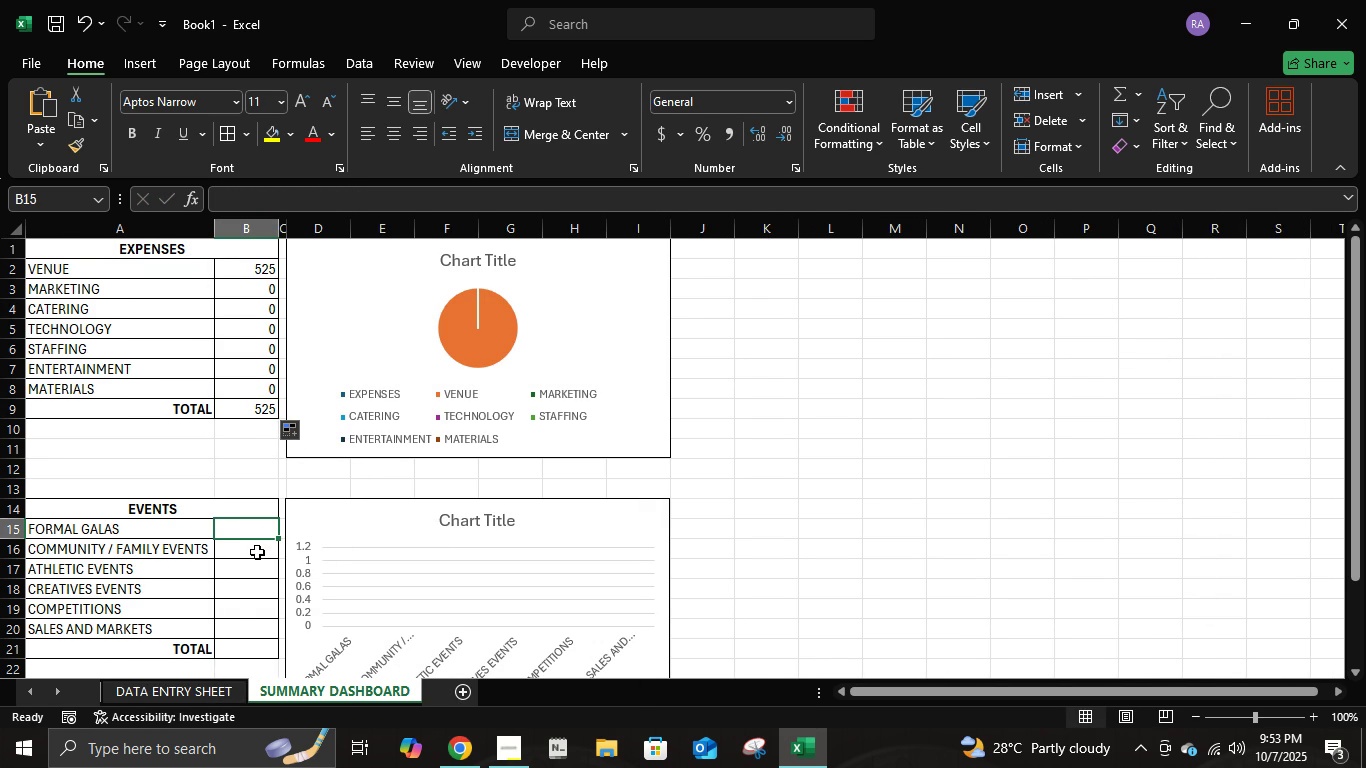 
key(Equal)
 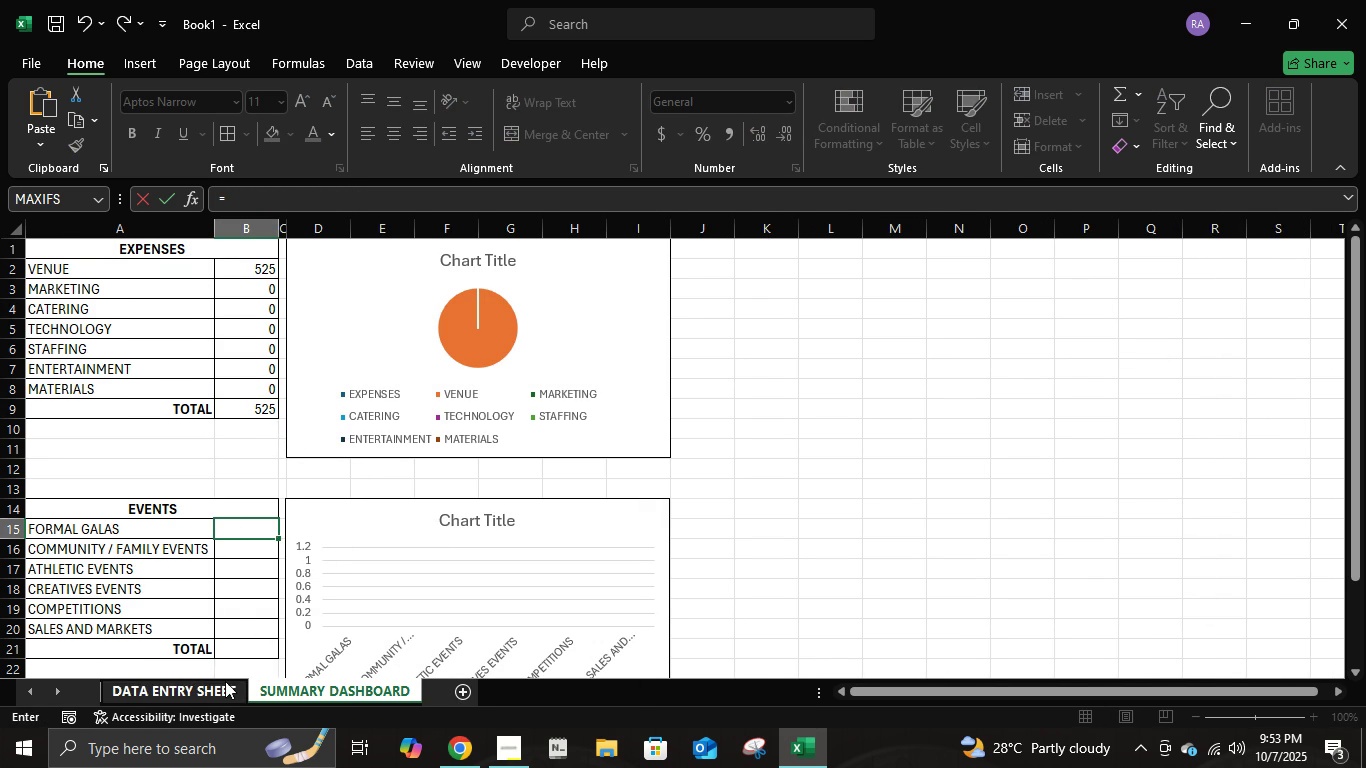 
left_click([225, 681])
 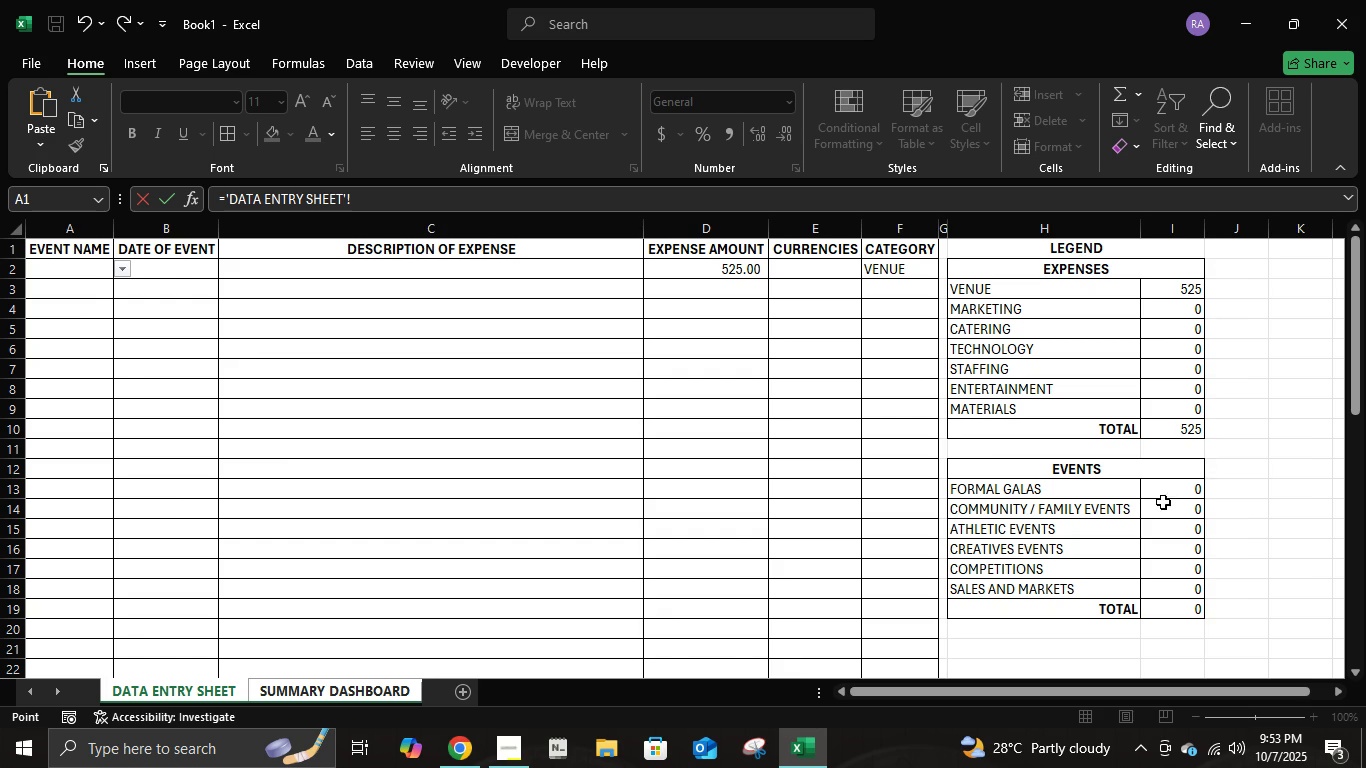 
left_click([1163, 494])
 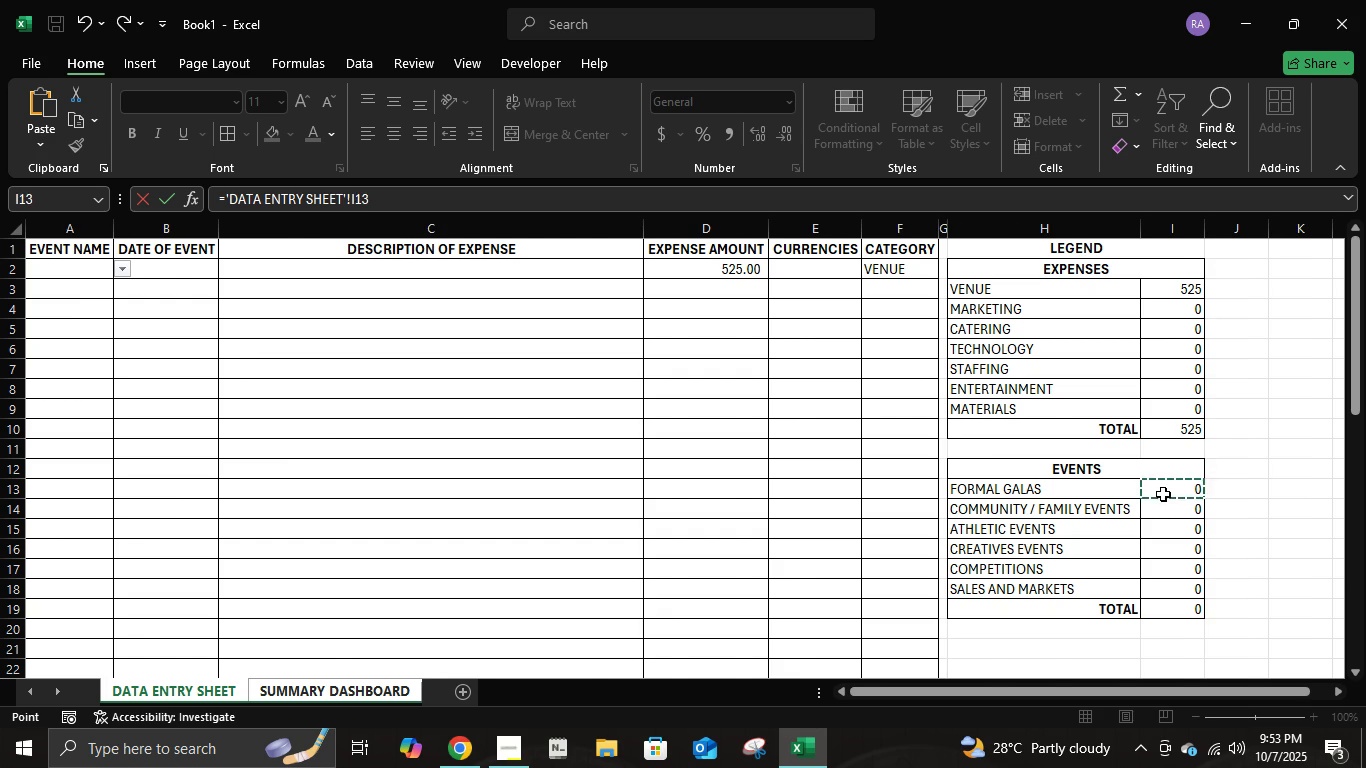 
key(Enter)
 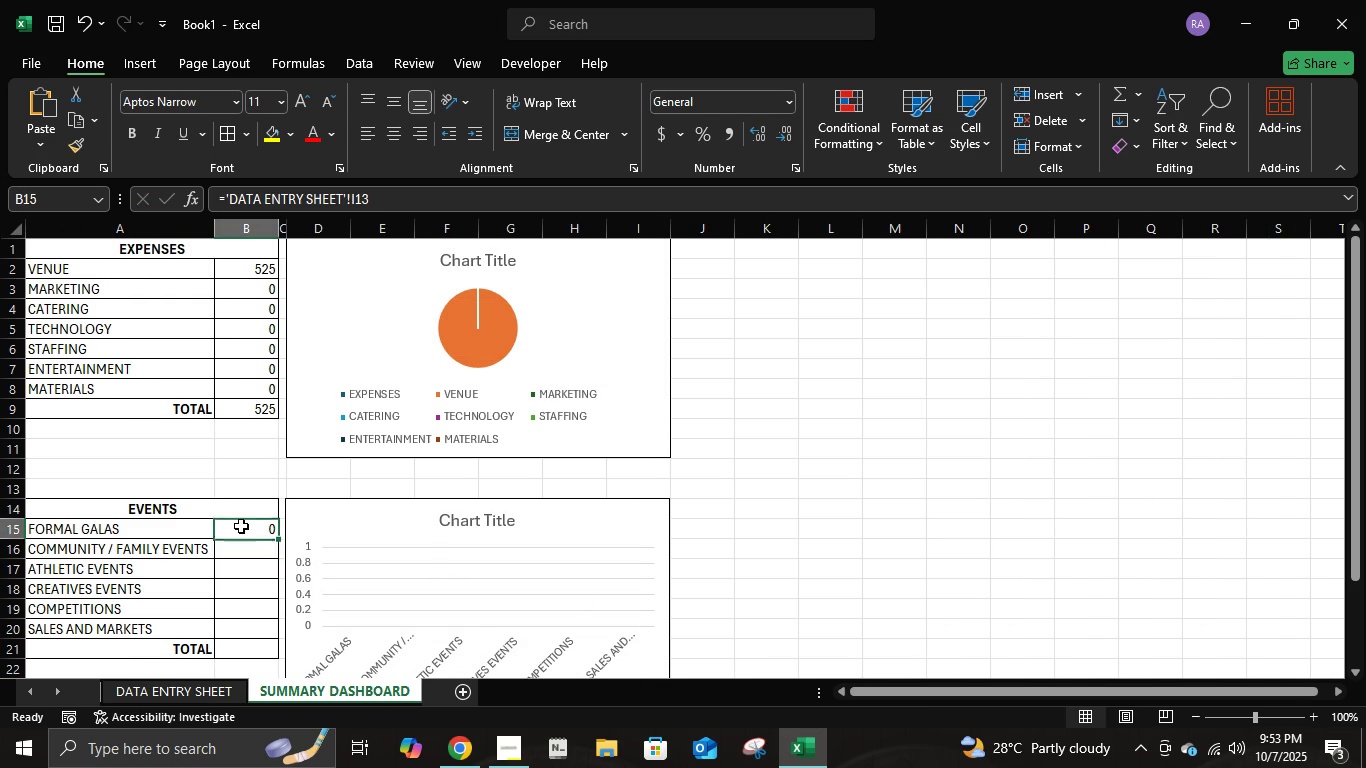 
left_click([241, 526])
 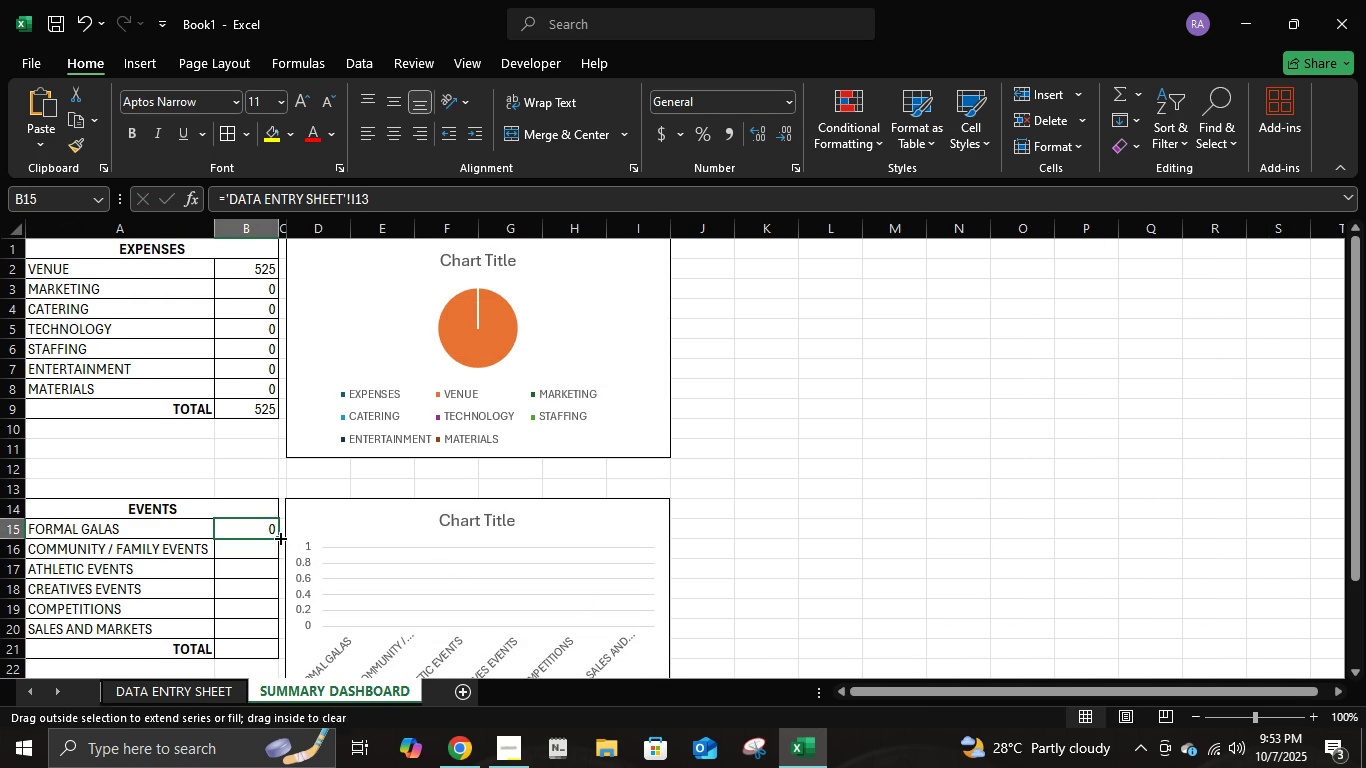 
double_click([279, 537])
 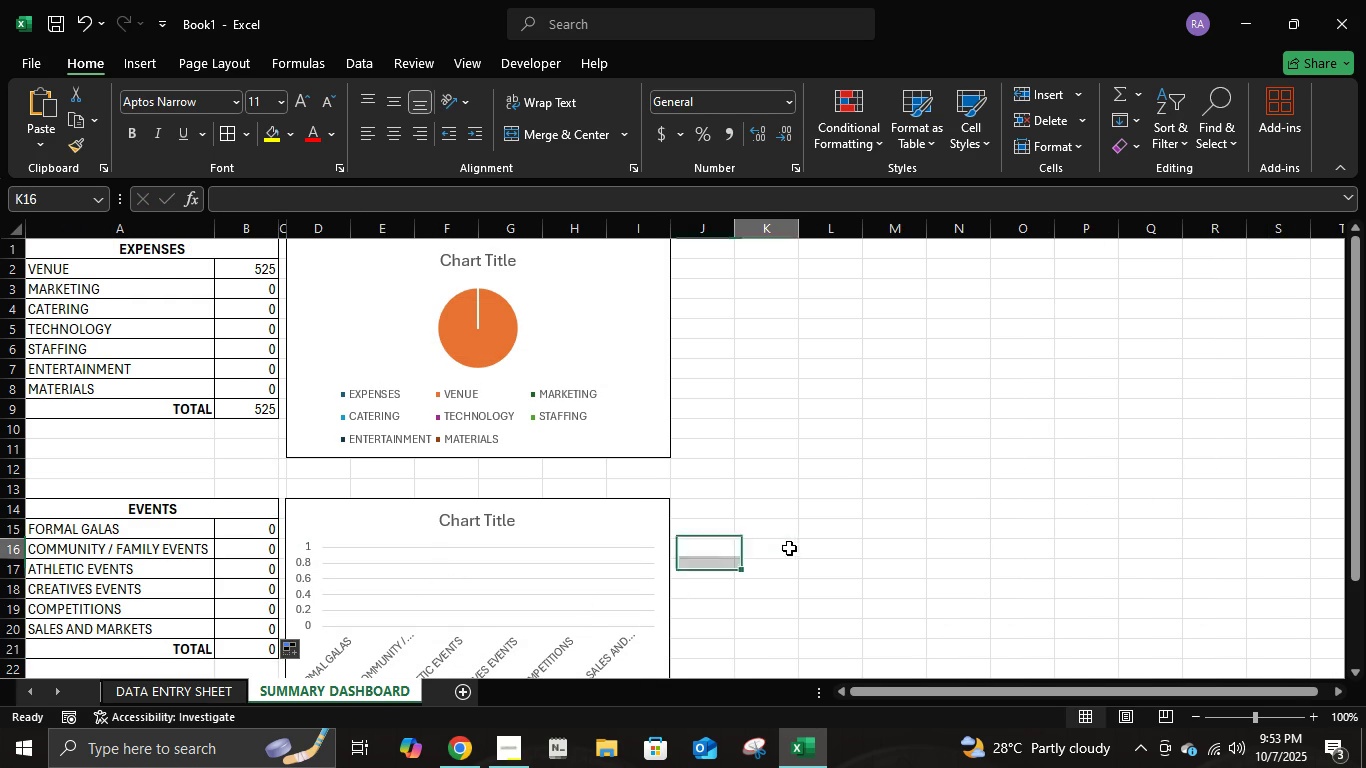 
left_click([789, 548])
 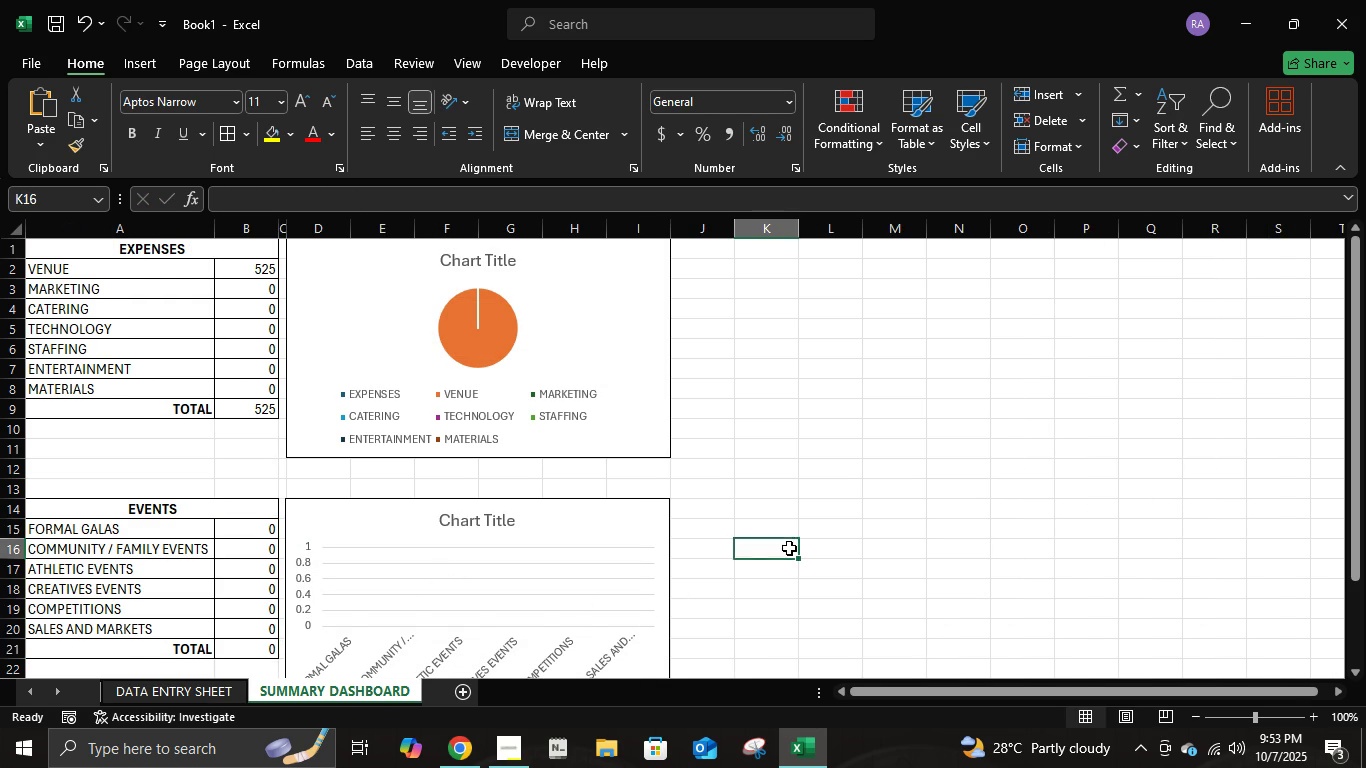 
scroll: coordinate [789, 547], scroll_direction: up, amount: 2.0
 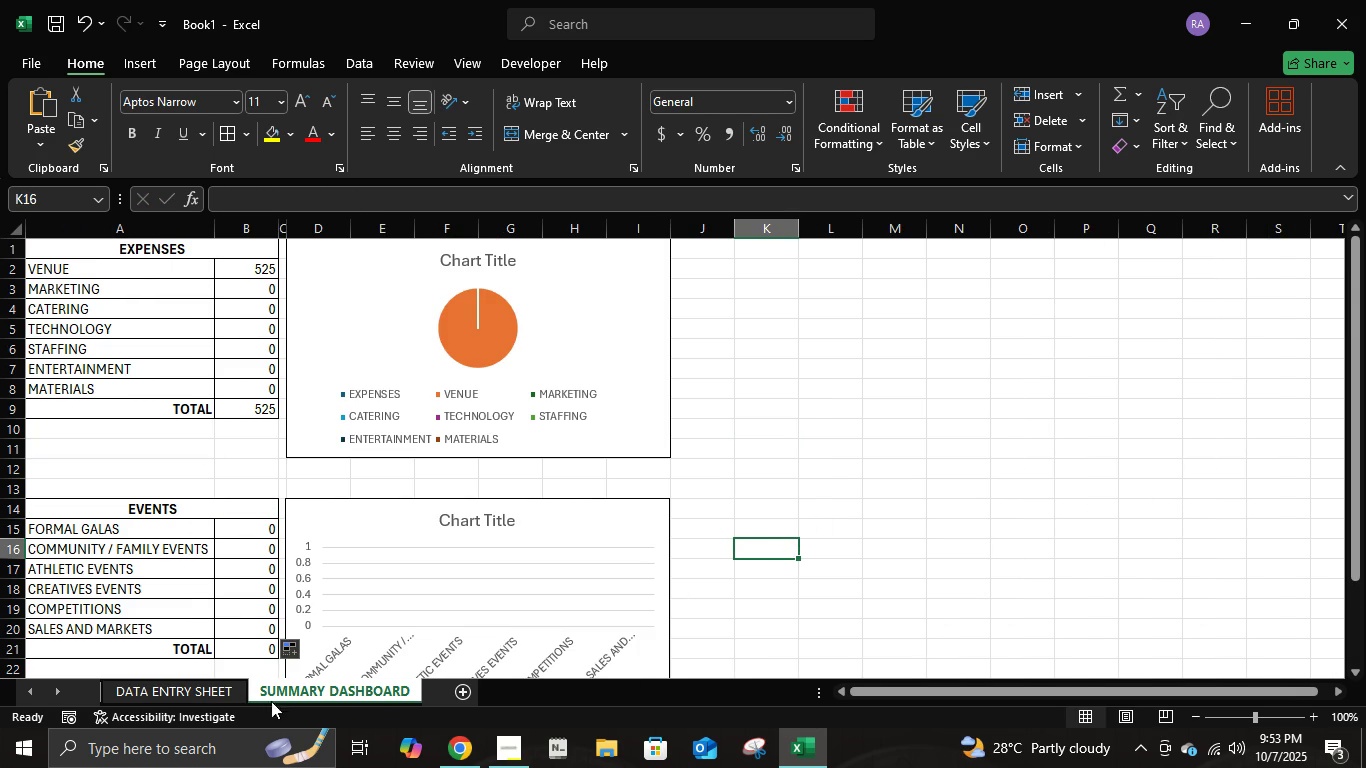 
left_click([231, 698])
 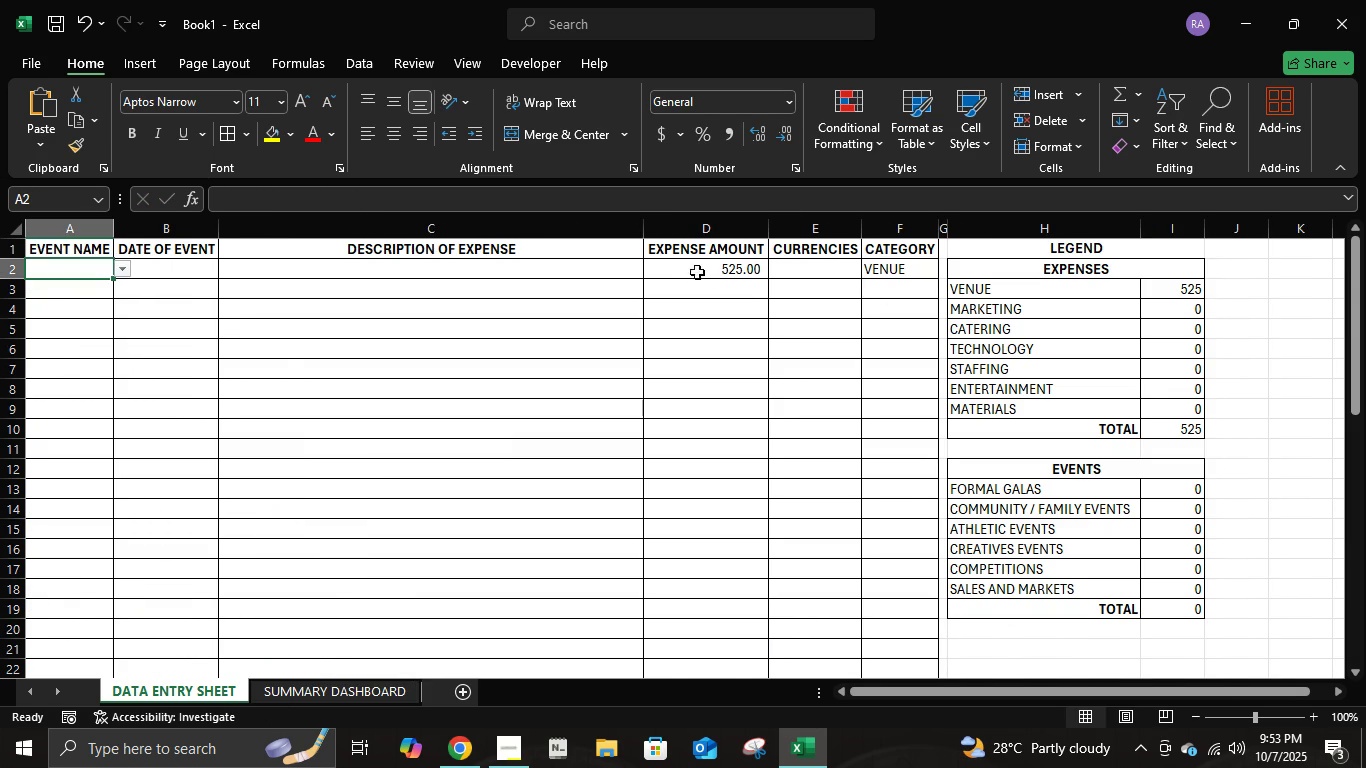 
left_click([705, 266])
 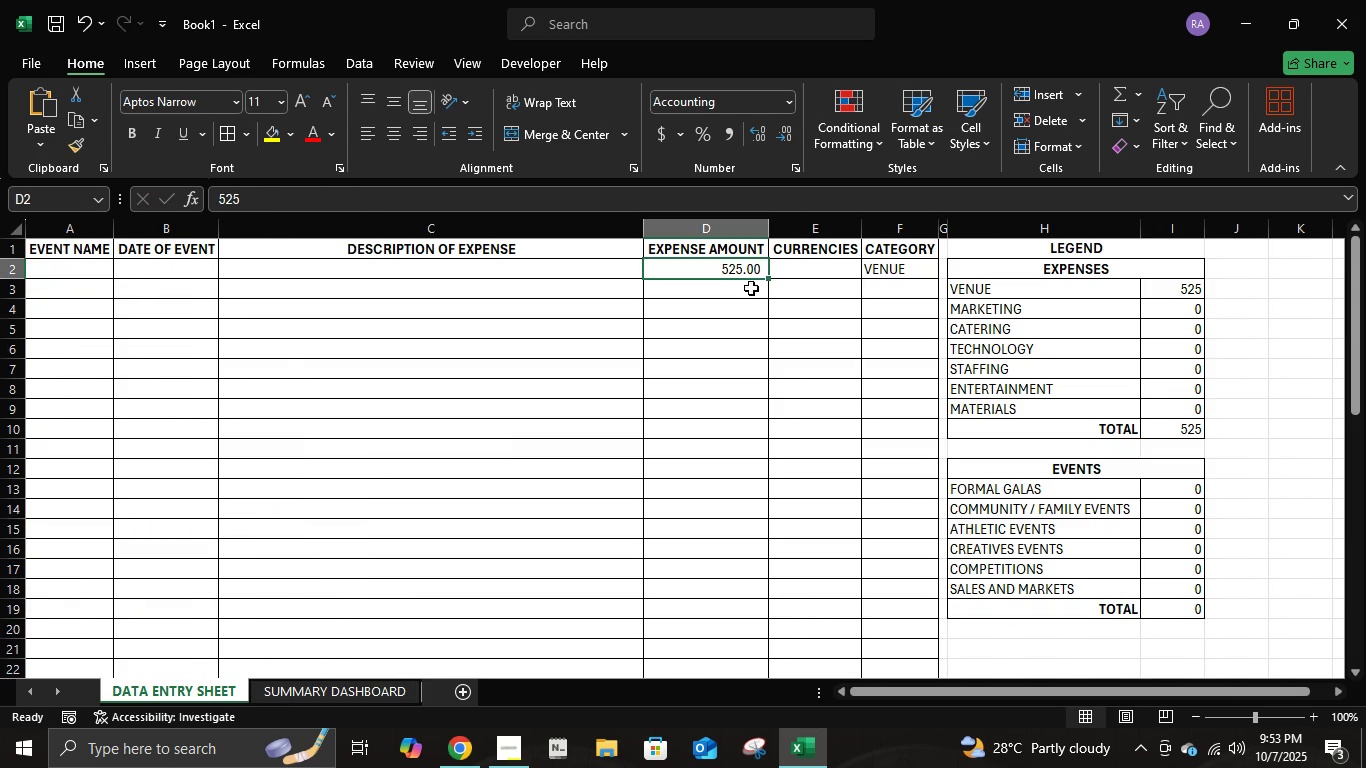 
key(Delete)
 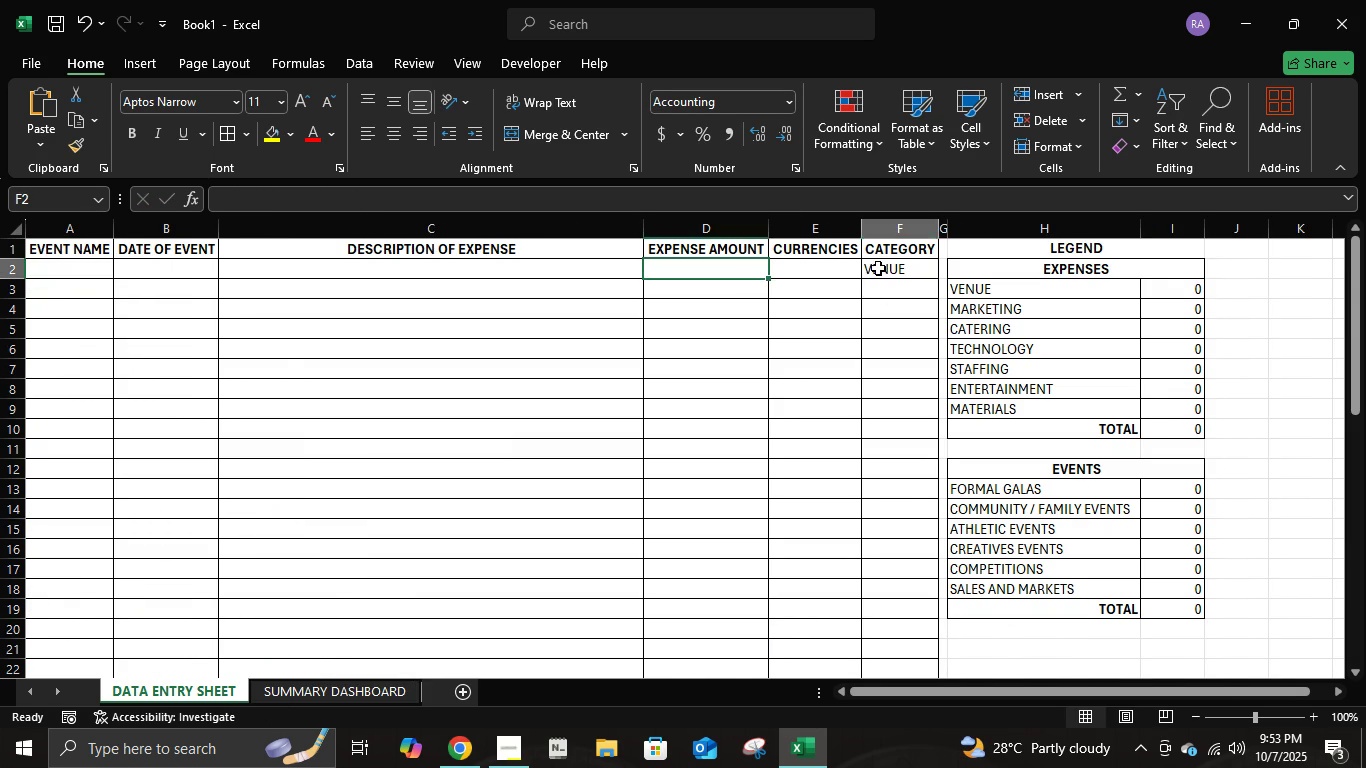 
left_click([878, 268])
 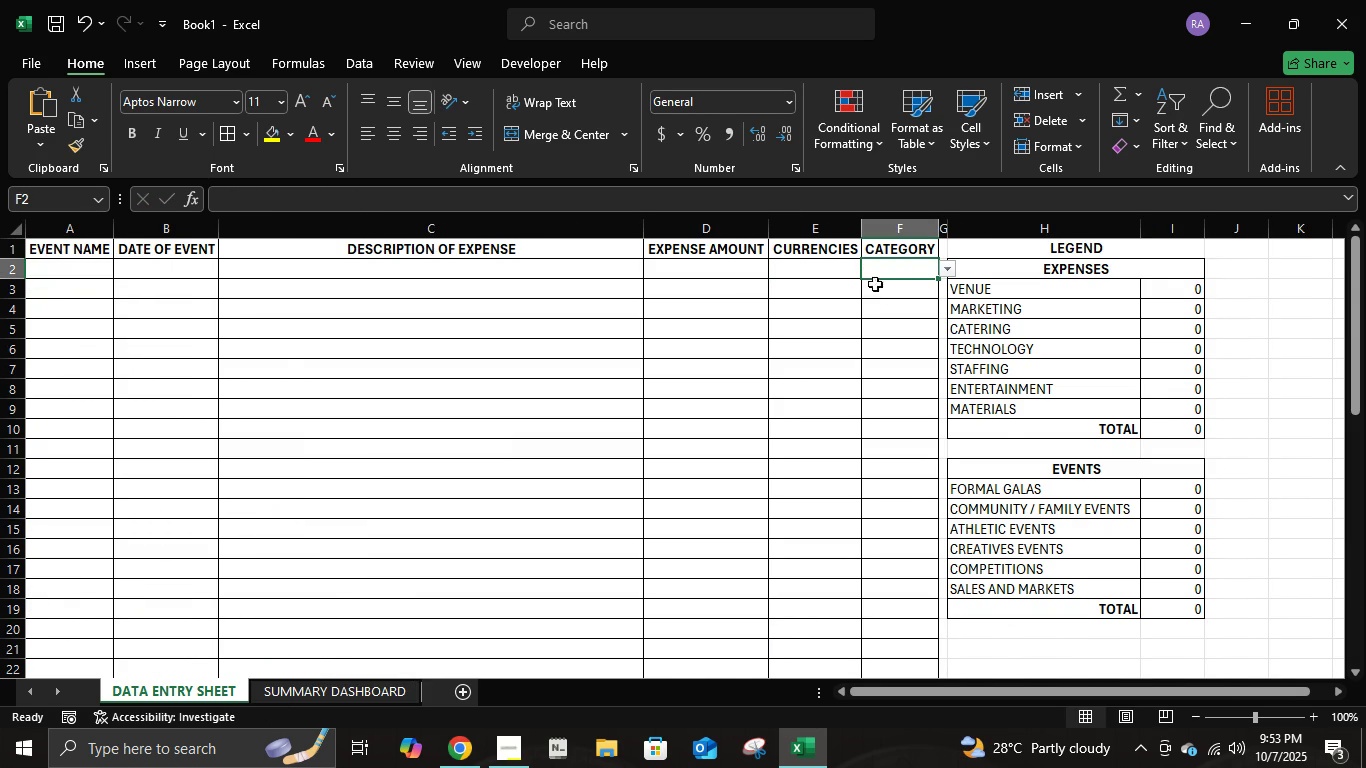 
key(Delete)